 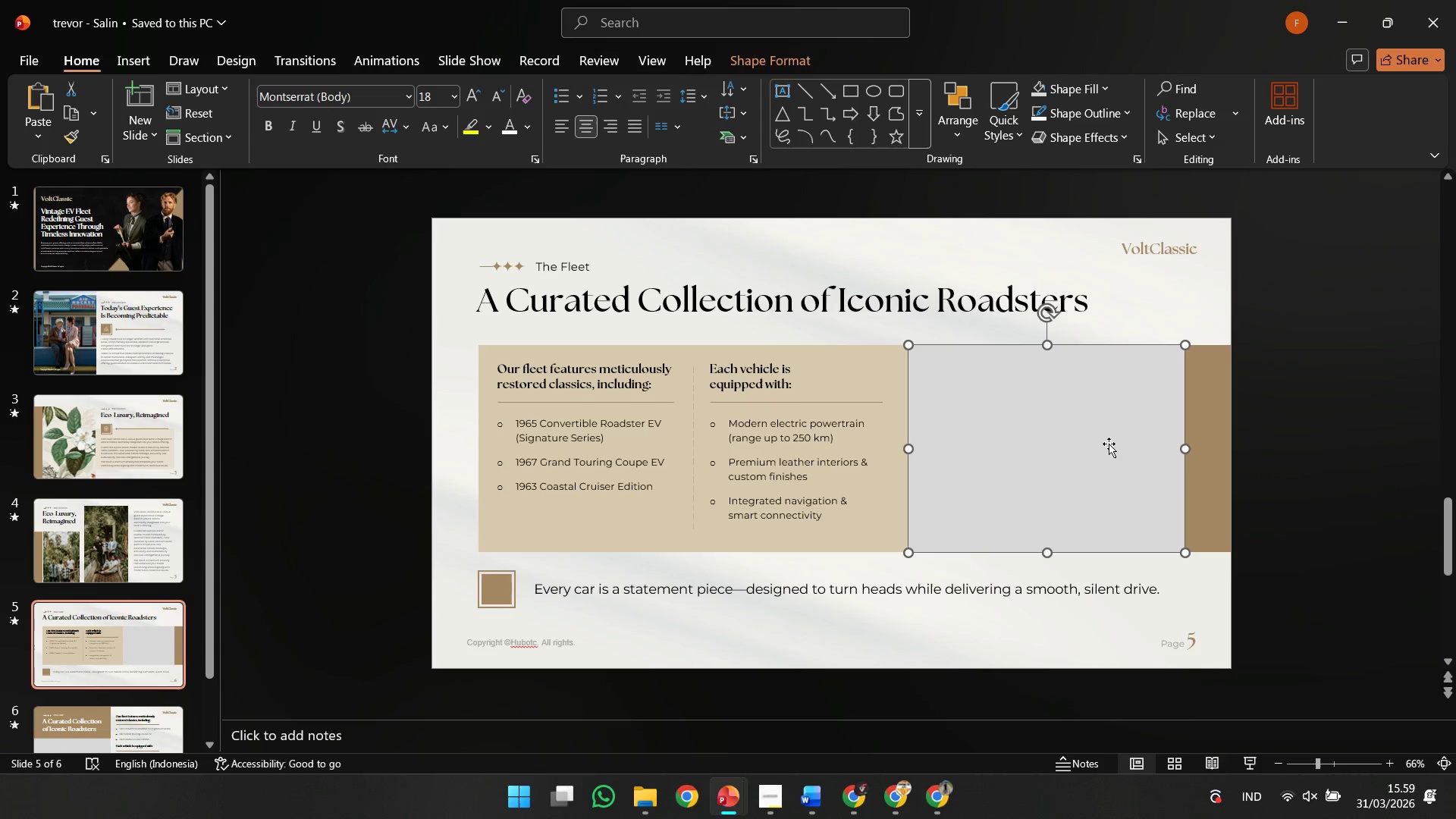 
hold_key(key=ControlLeft, duration=1.33)
 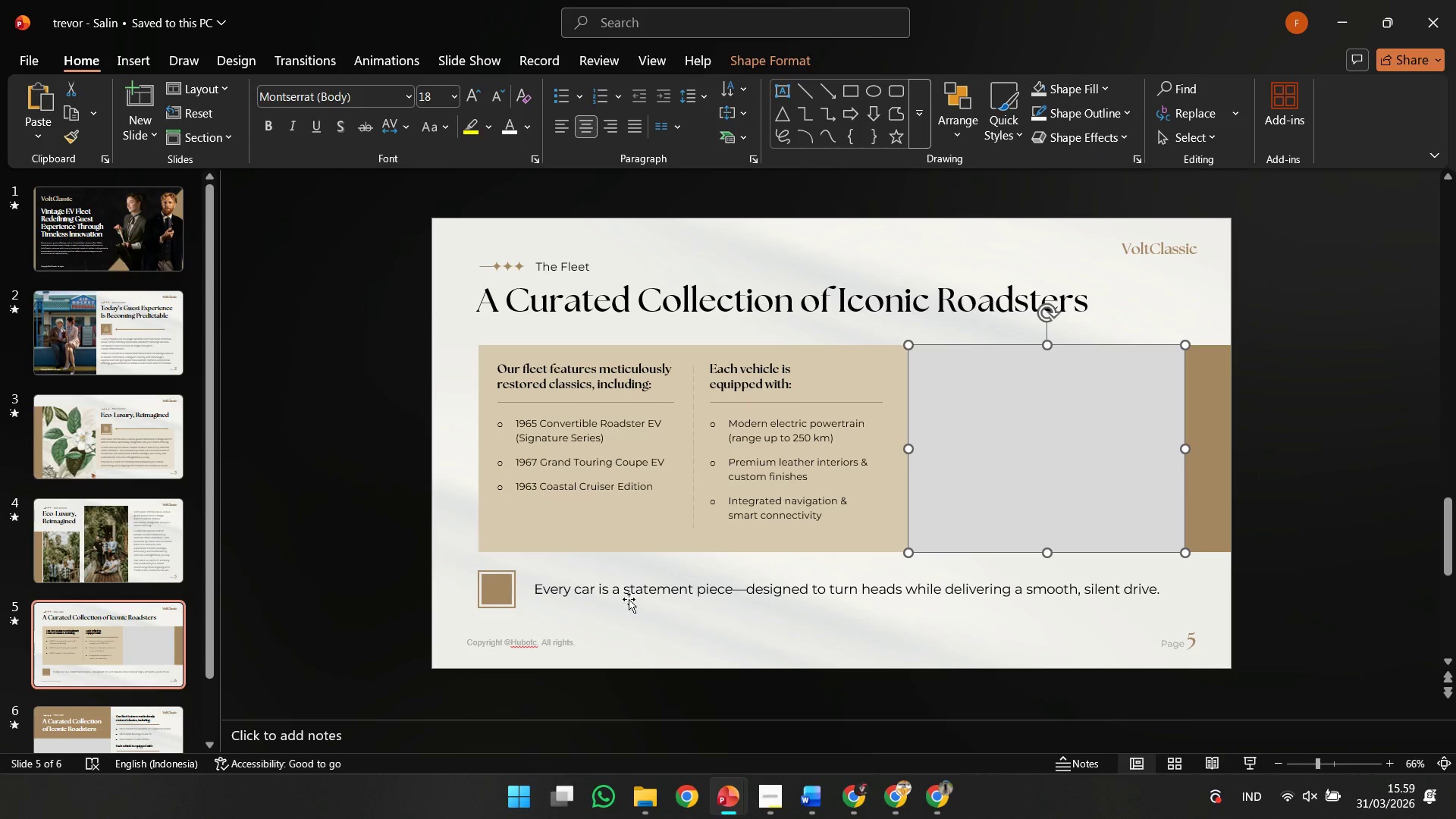 
left_click([628, 595])
 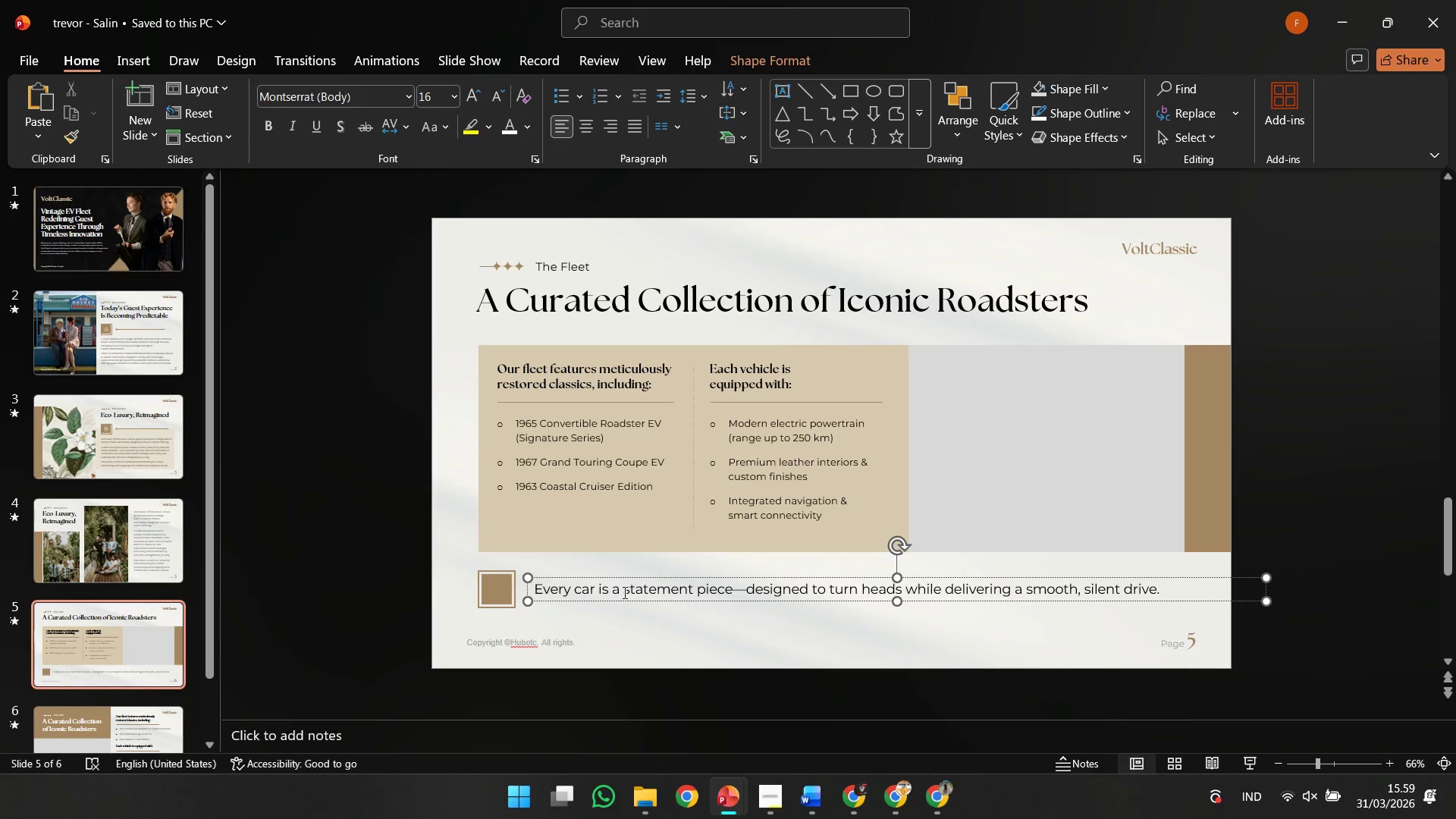 
left_click_drag(start_coordinate=[623, 592], to_coordinate=[692, 592])
 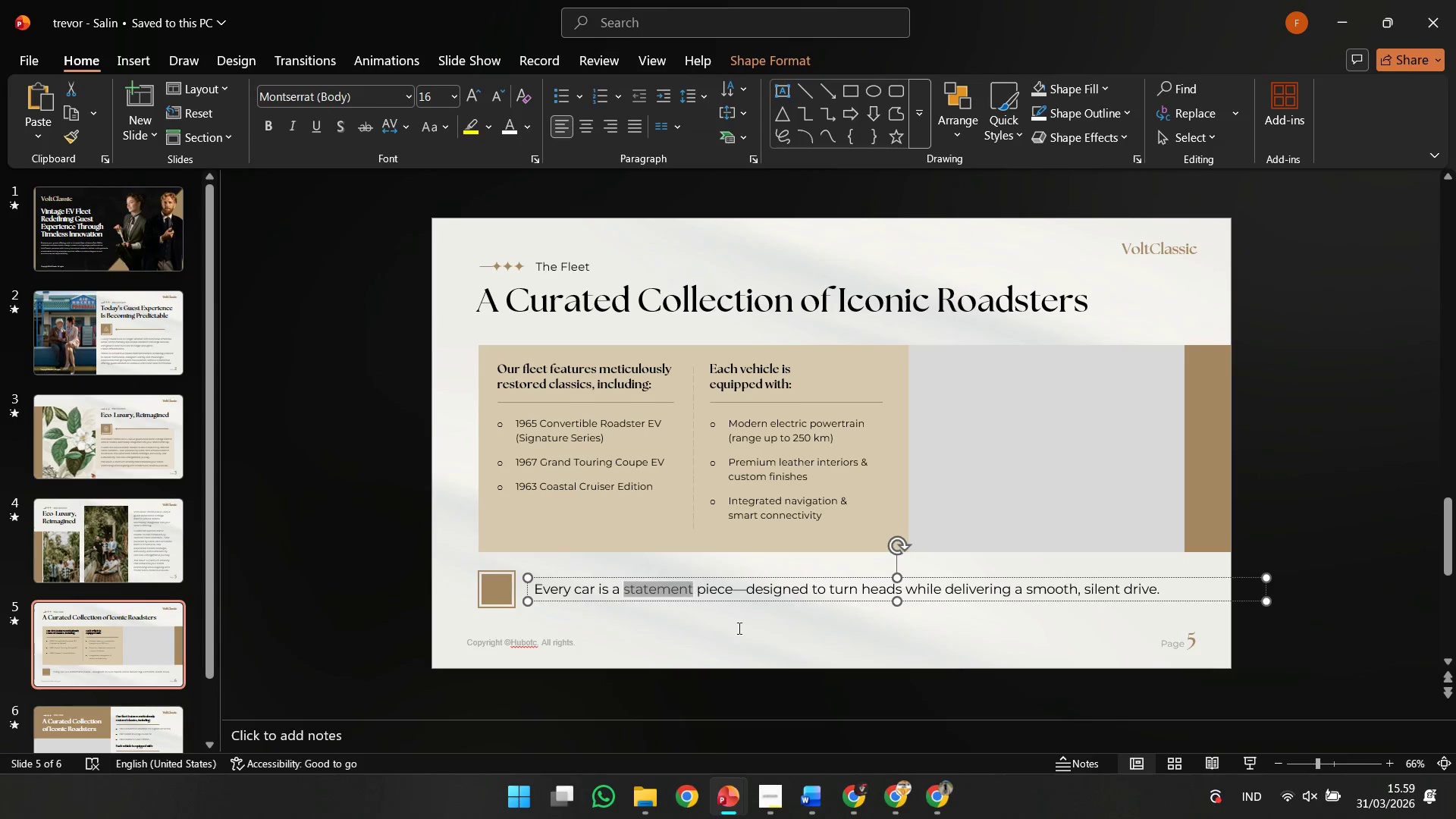 
key(Control+C)
 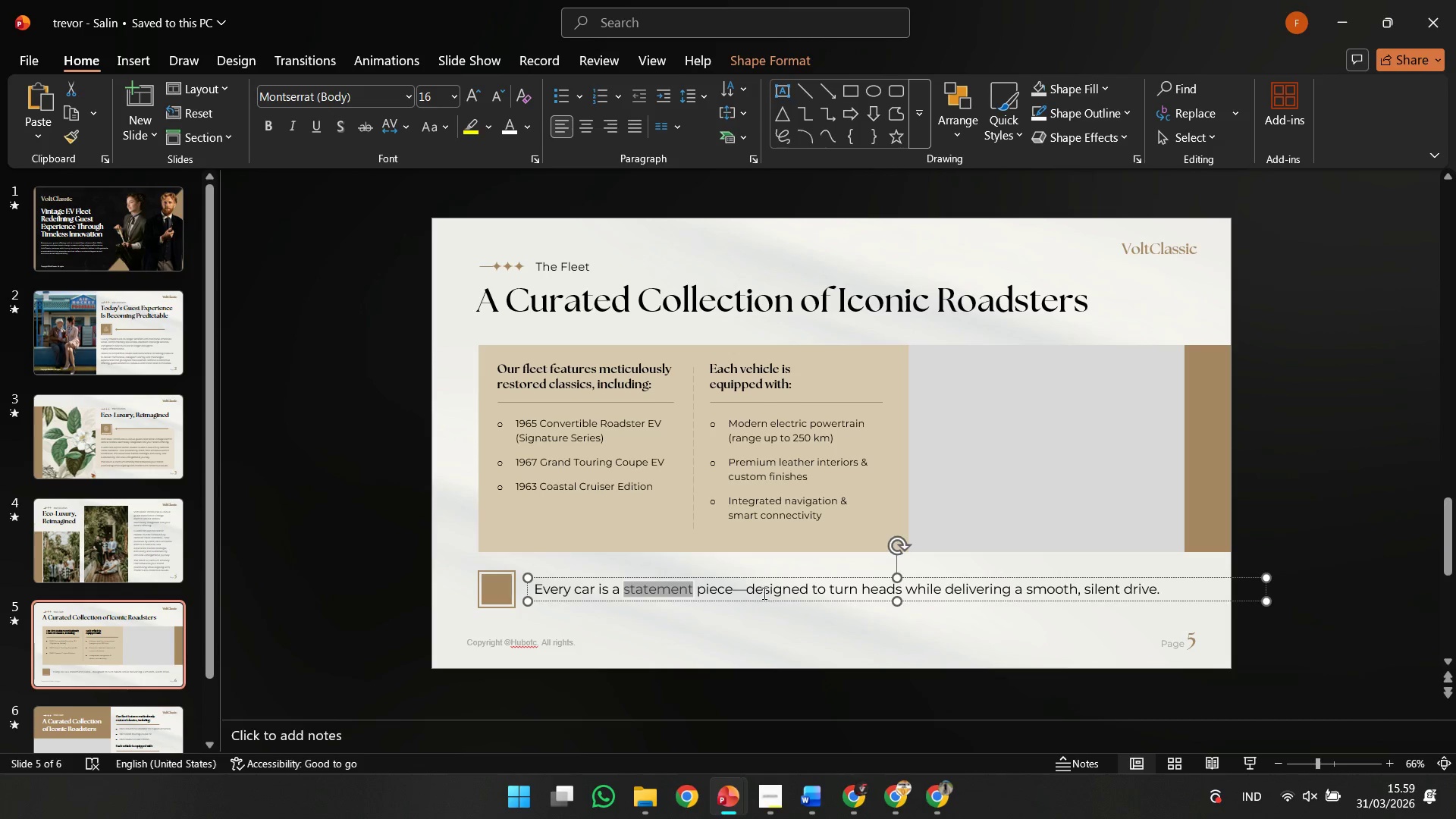 
left_click([752, 592])
 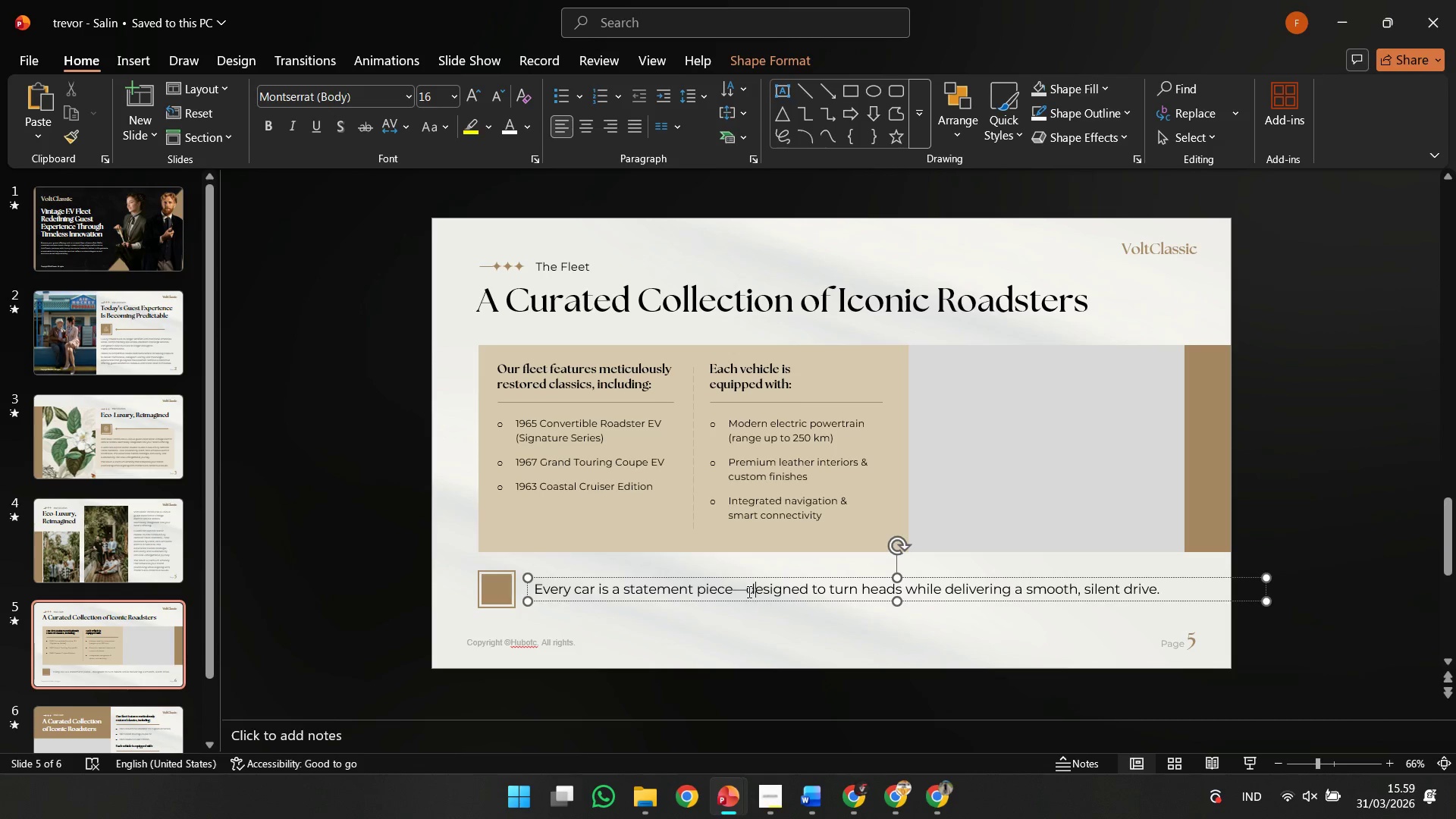 
left_click([748, 592])
 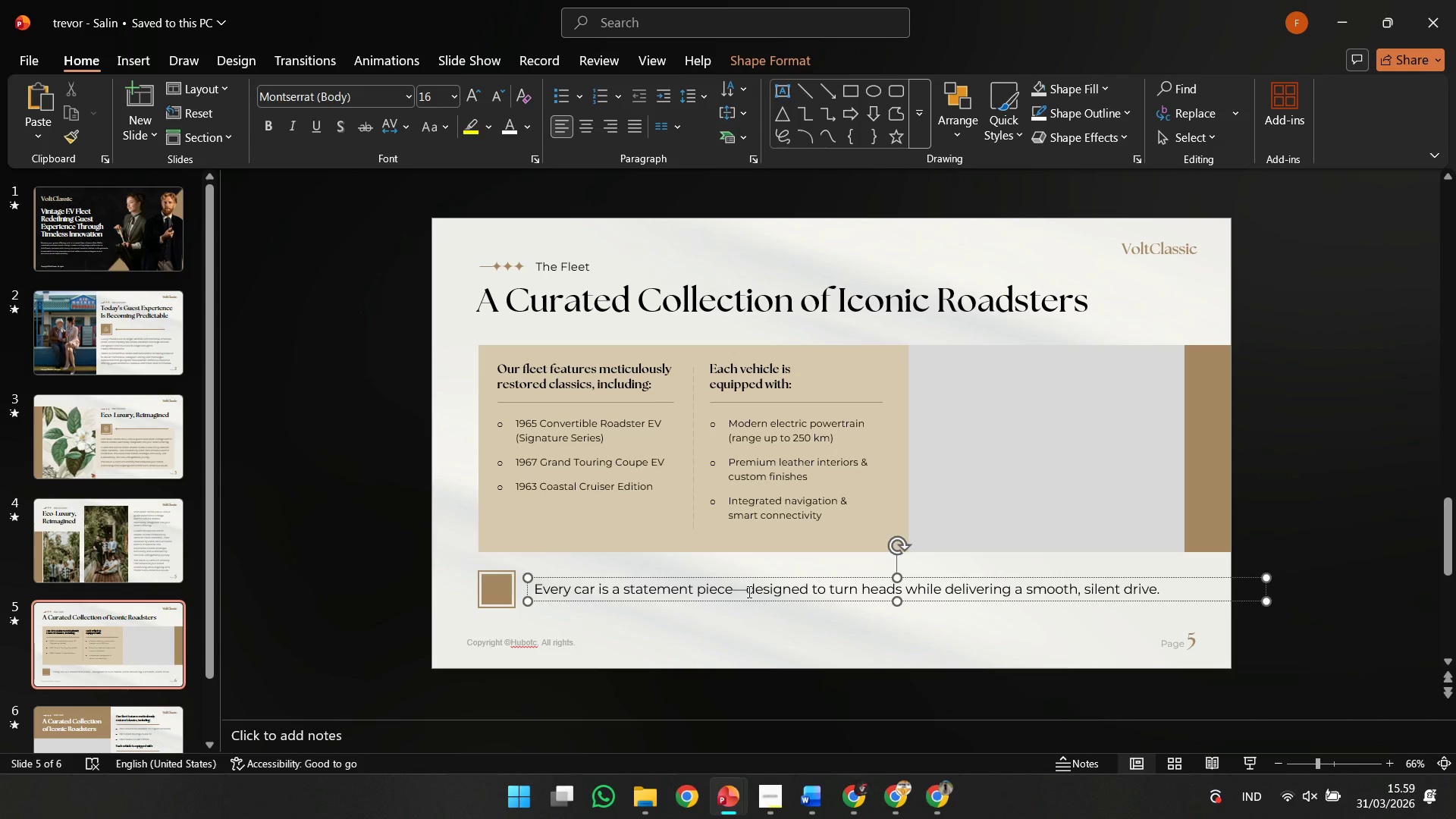 
key(Backspace)
 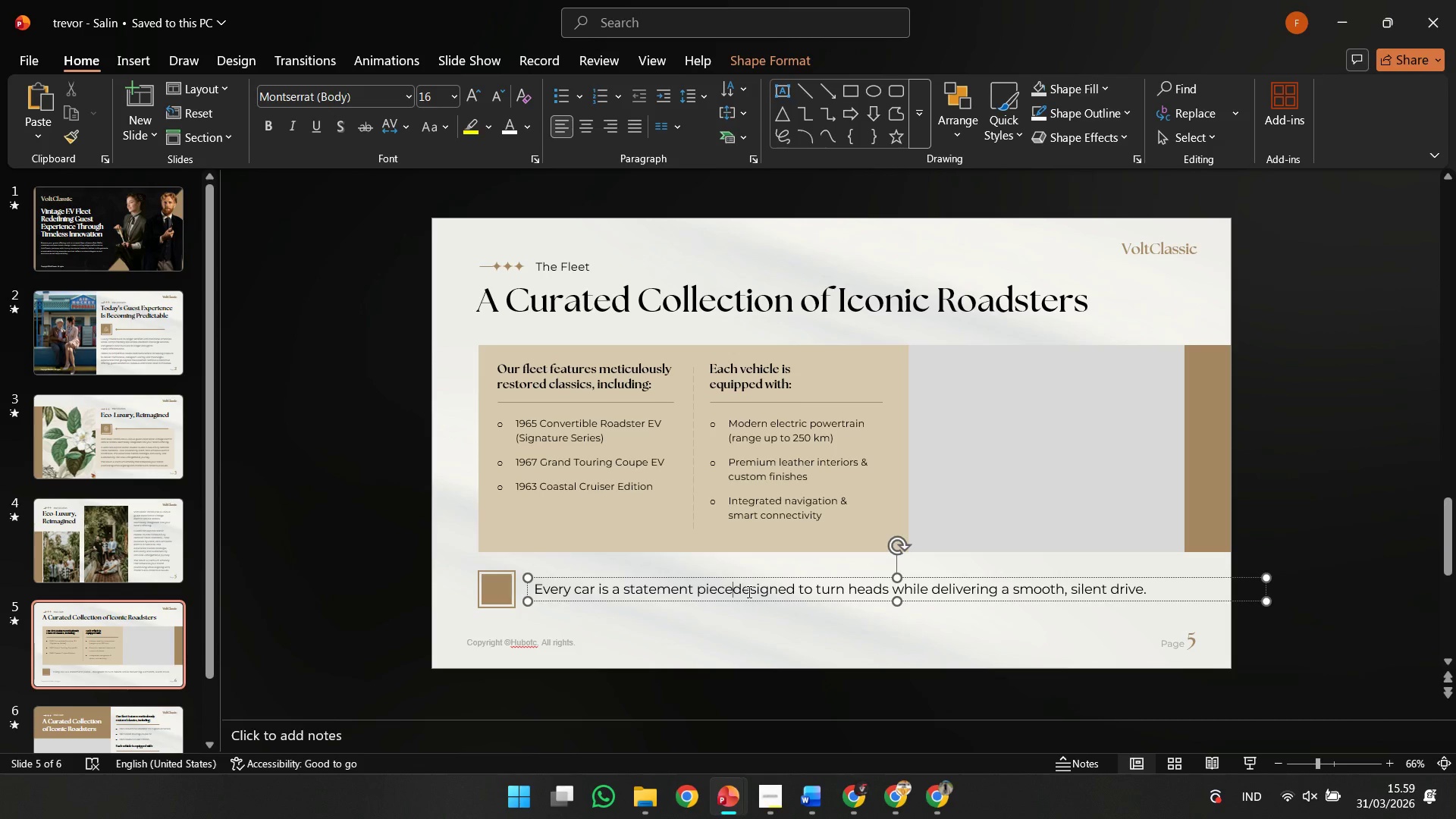 
key(Space)
 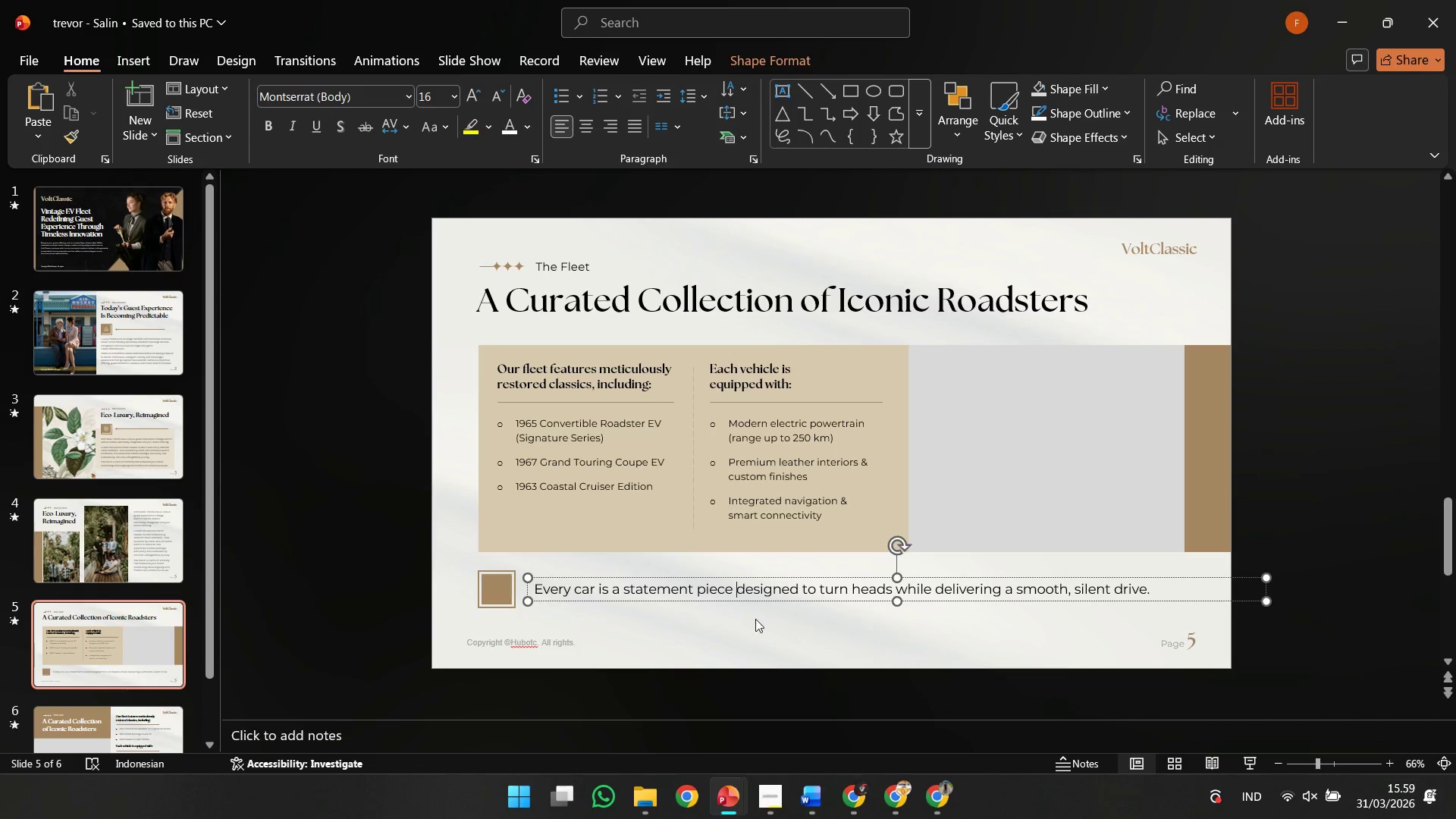 
left_click([757, 623])
 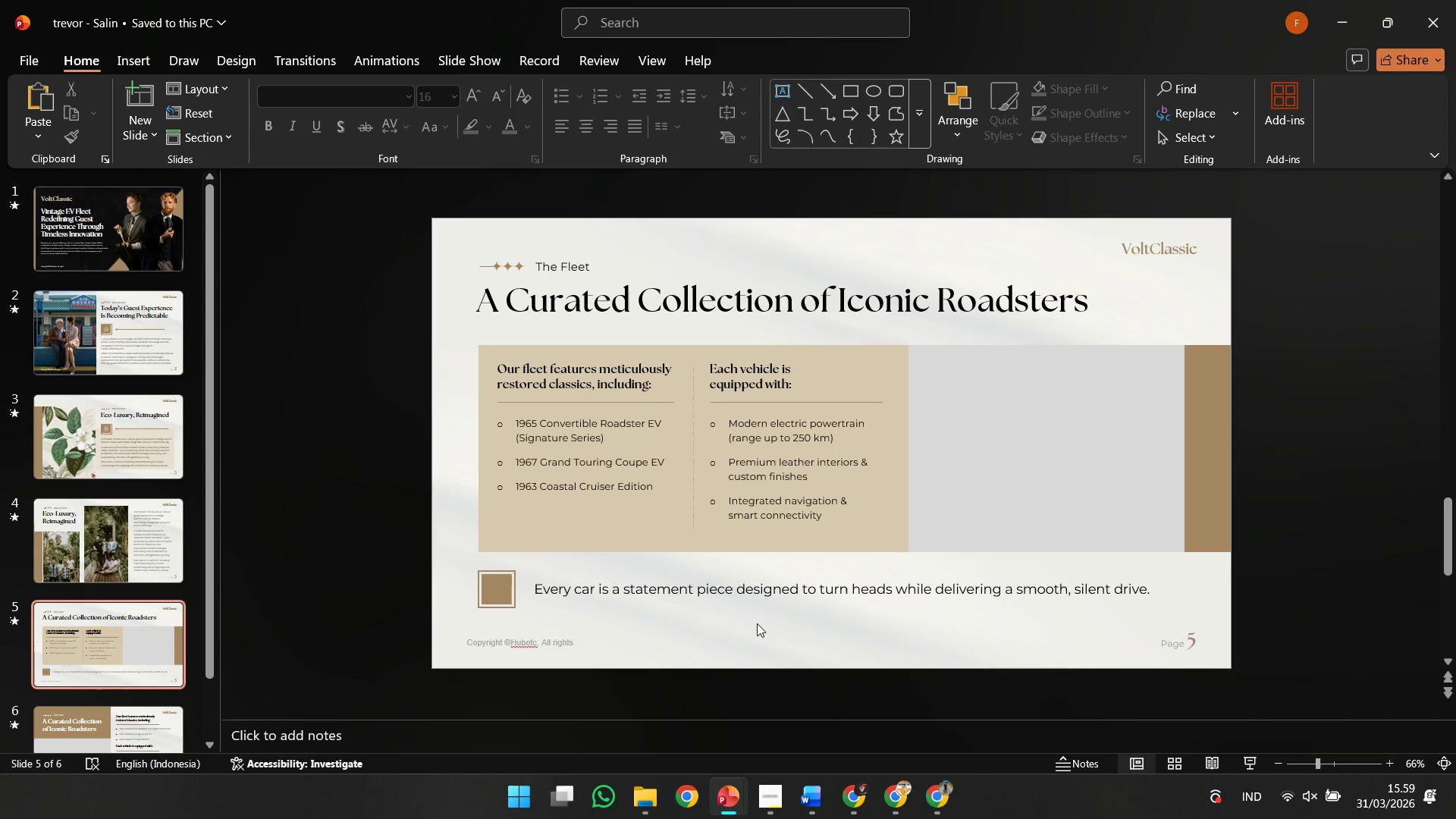 
key(Control+Z)
 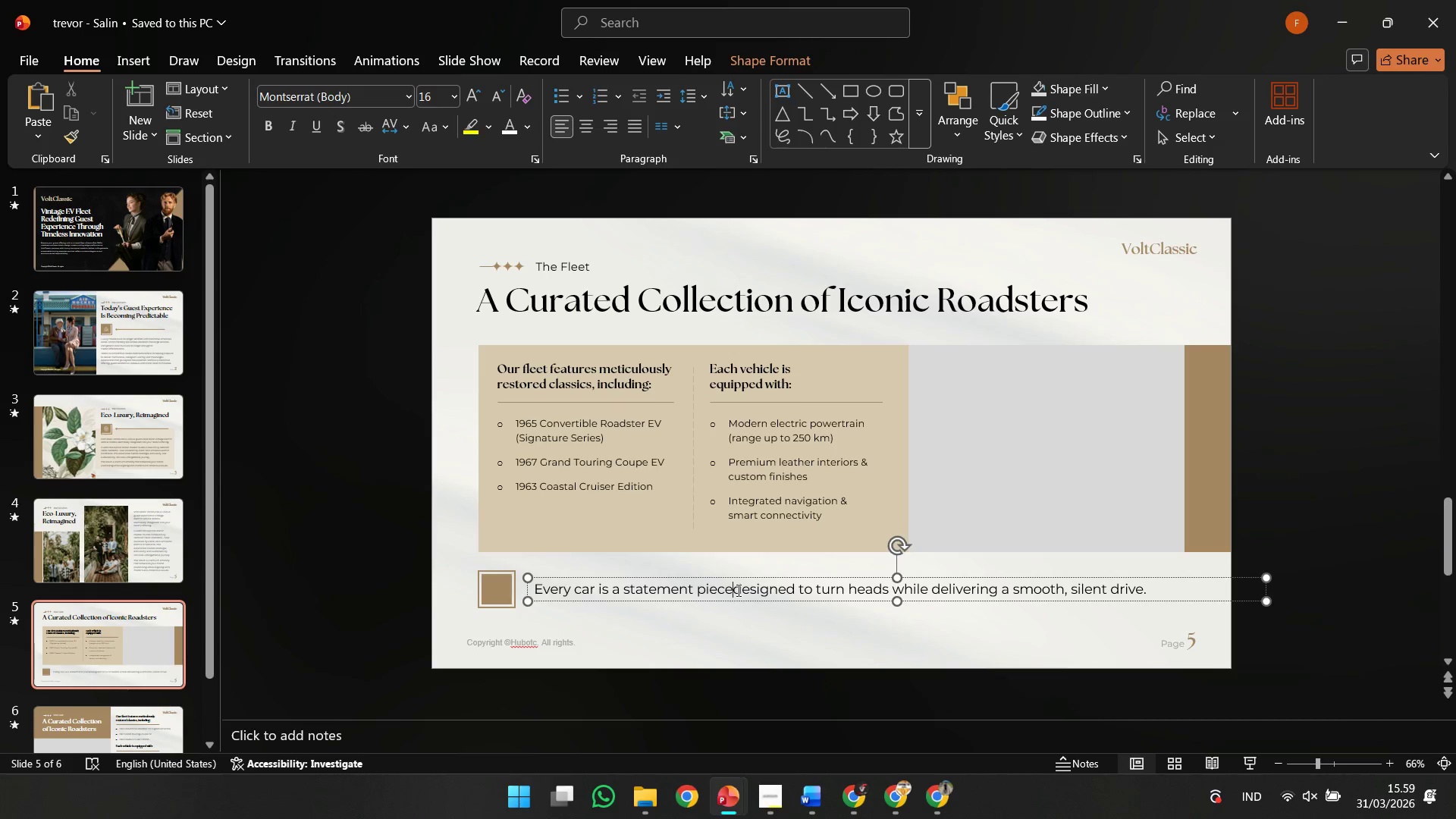 
key(Control+Z)
 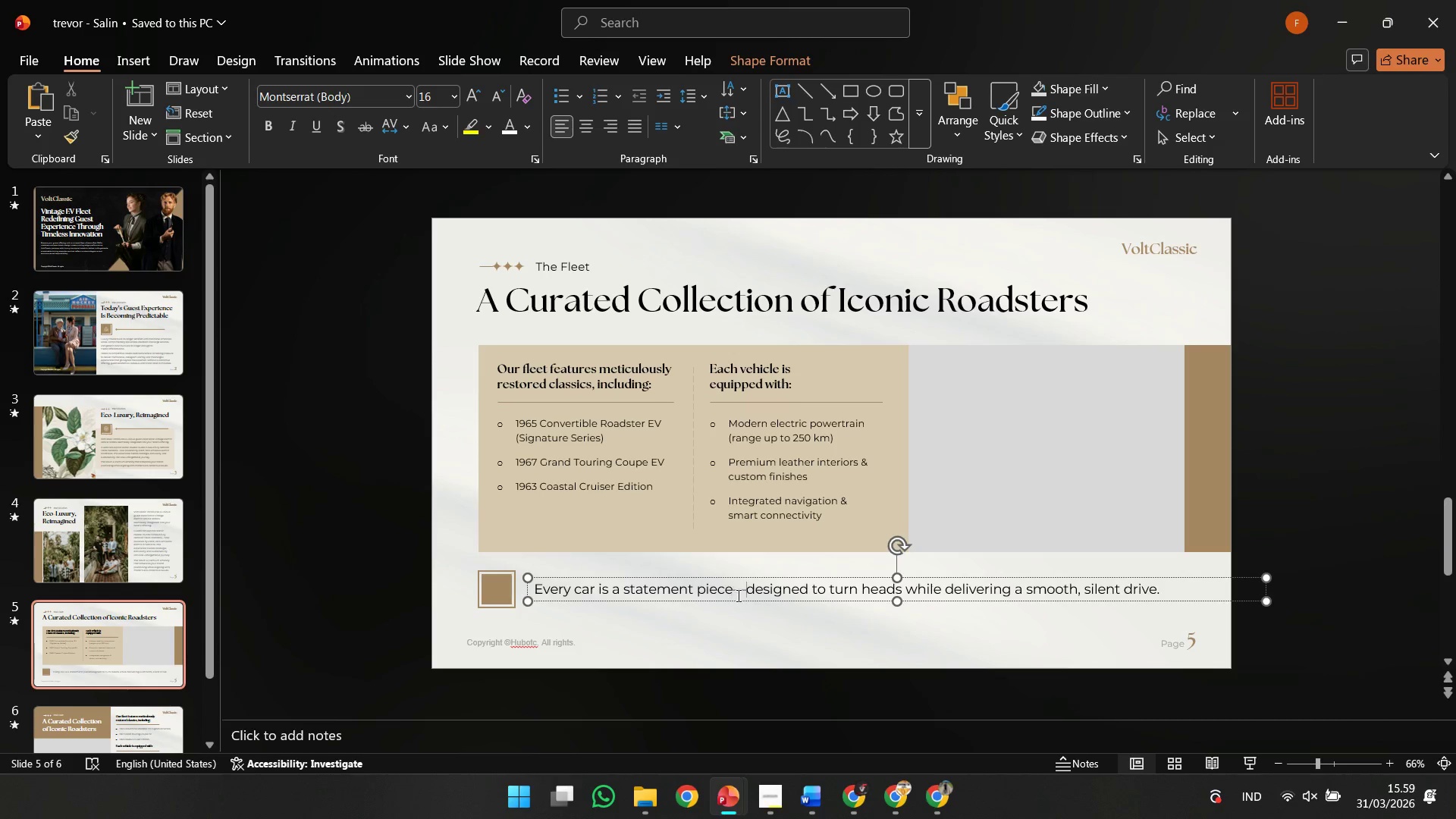 
key(Space)
 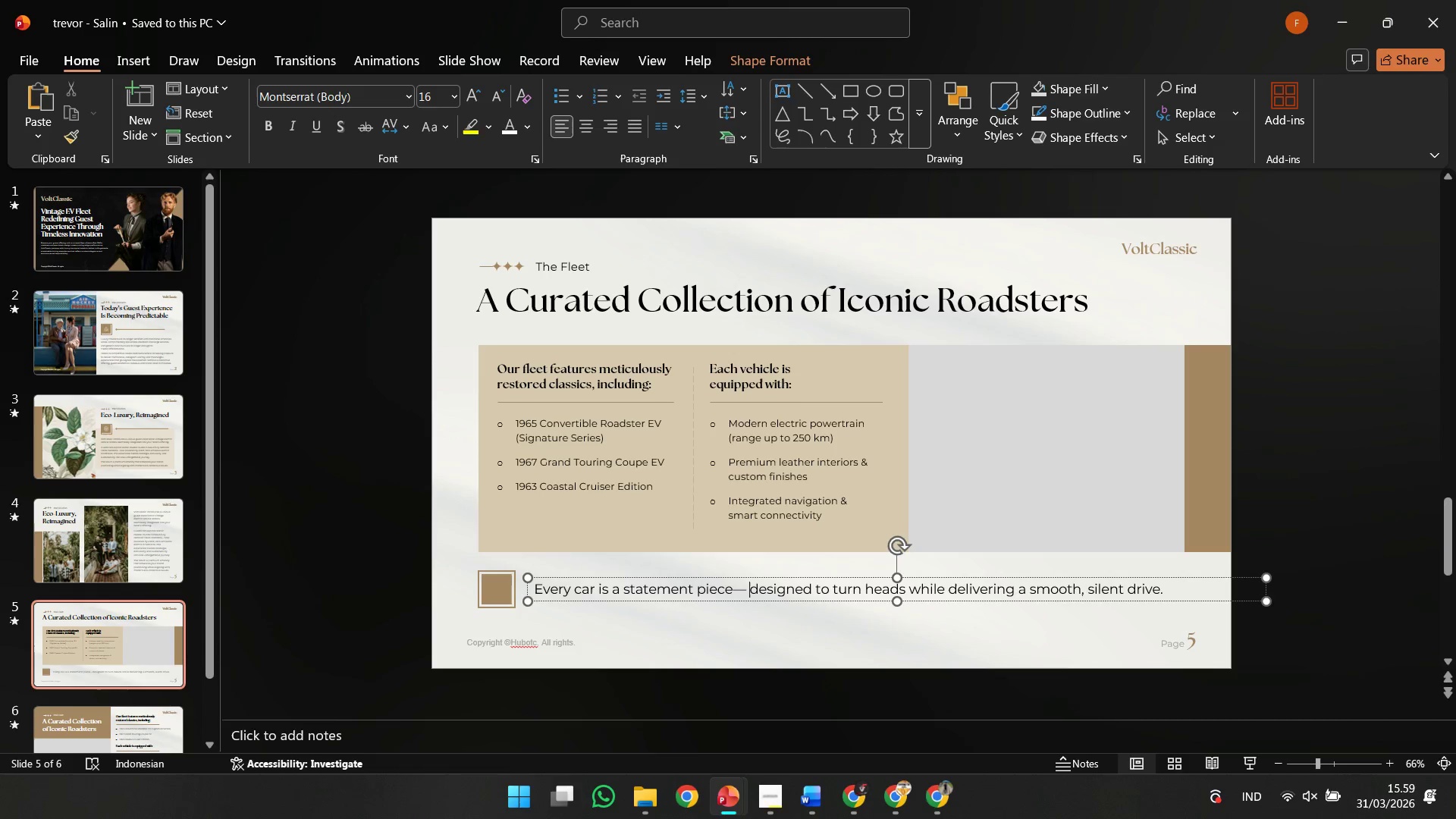 
left_click([736, 593])
 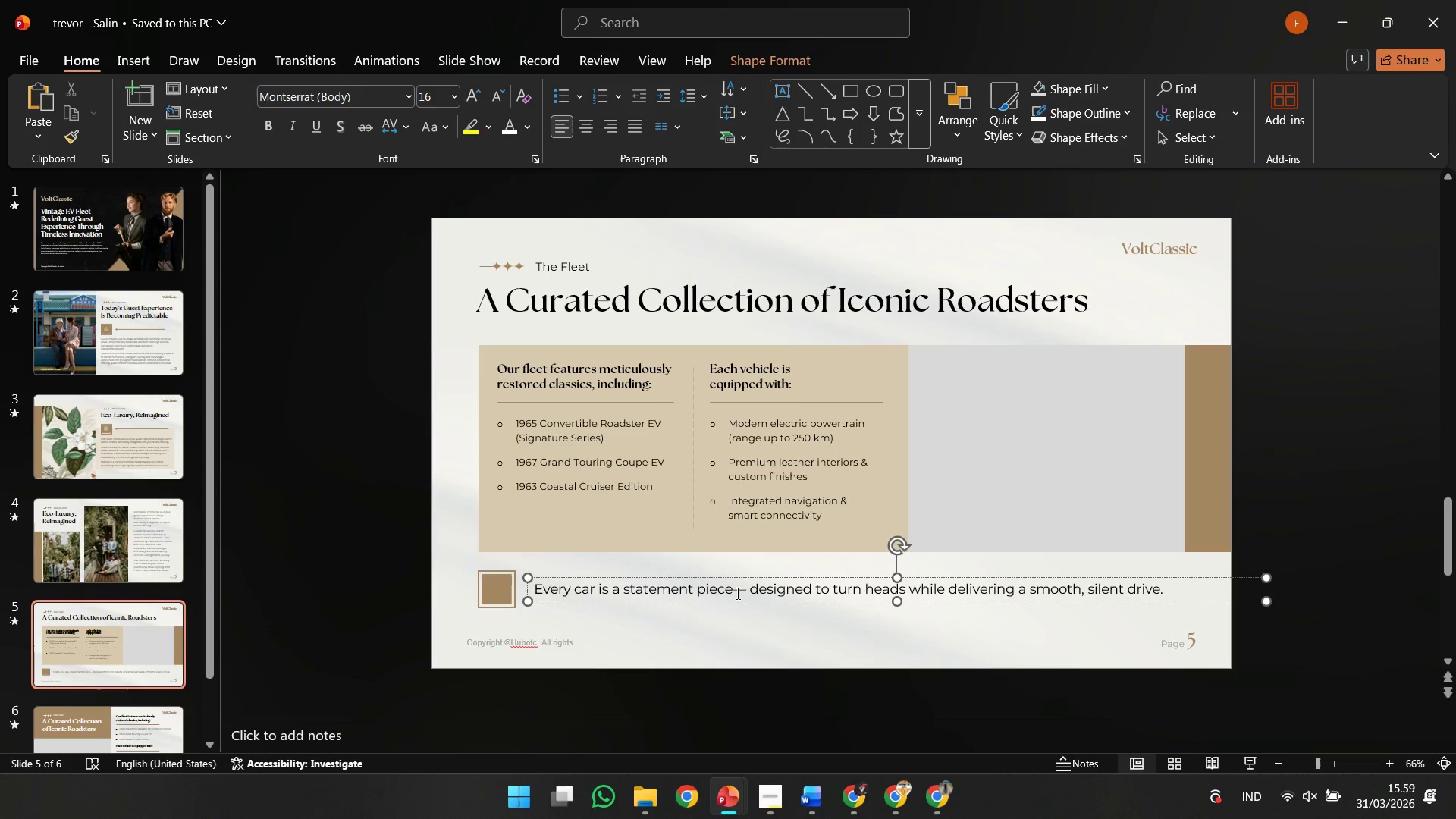 
key(Space)
 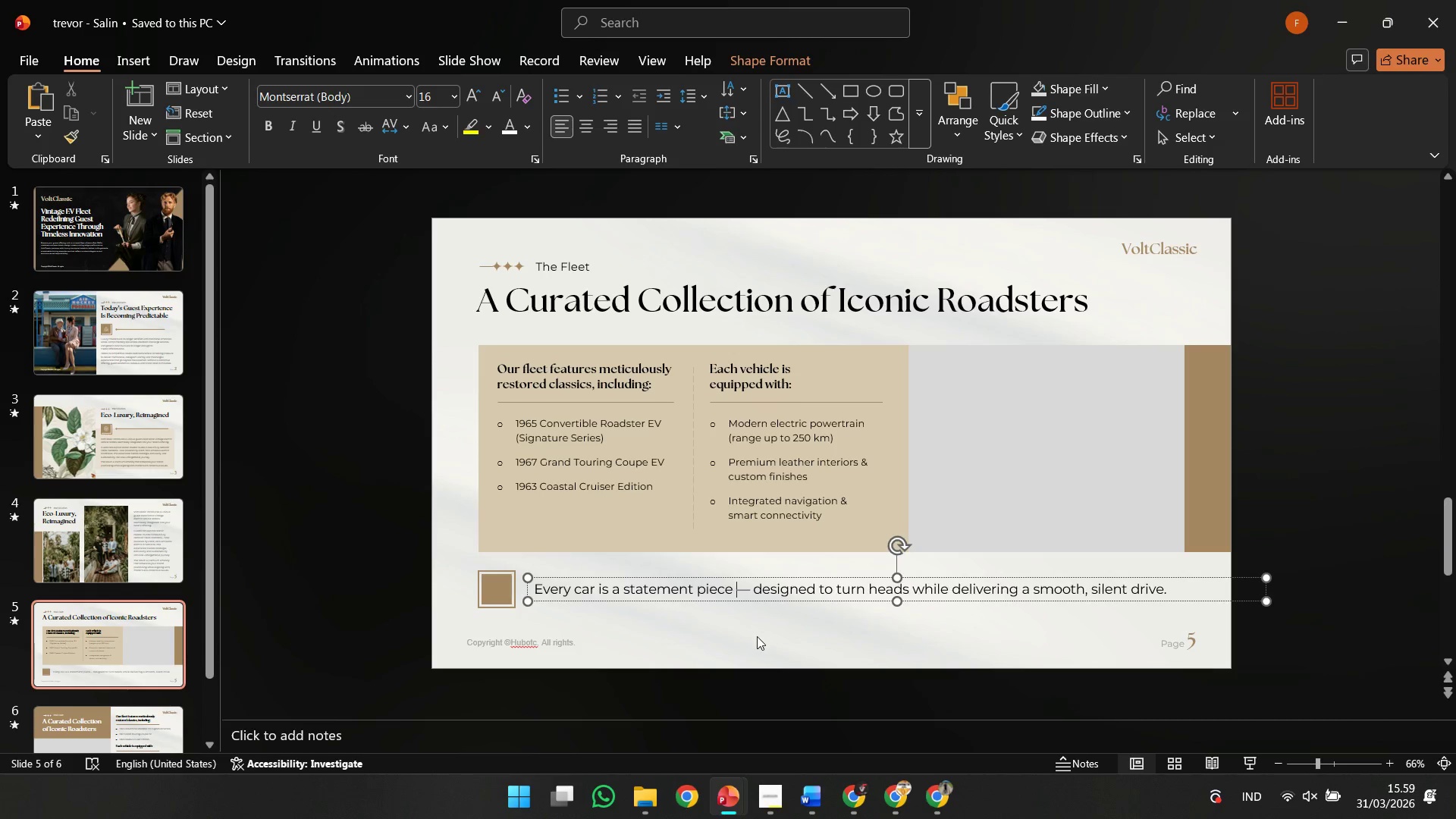 
left_click([757, 636])
 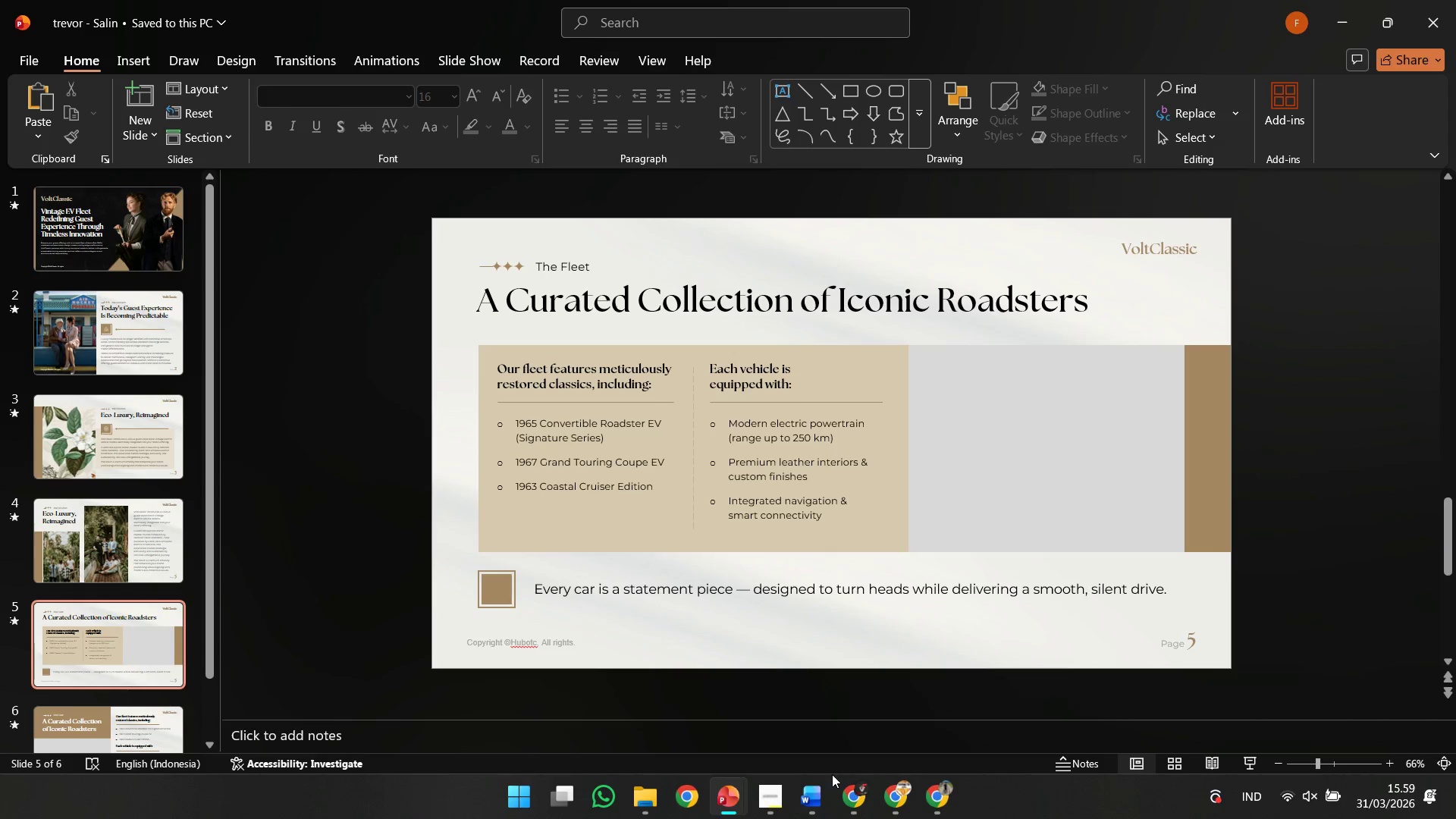 
mouse_move([839, 777])
 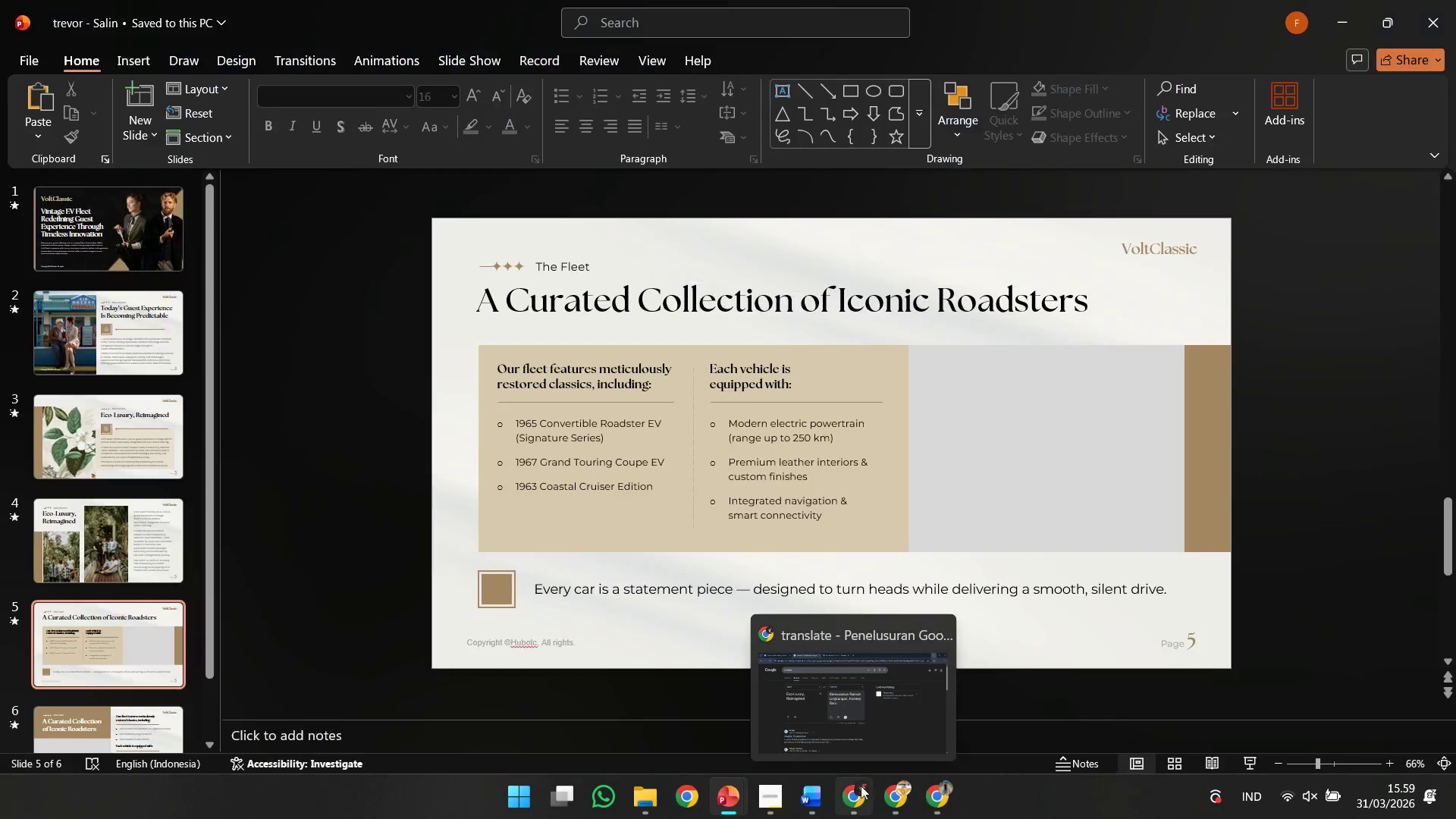 
left_click([858, 799])
 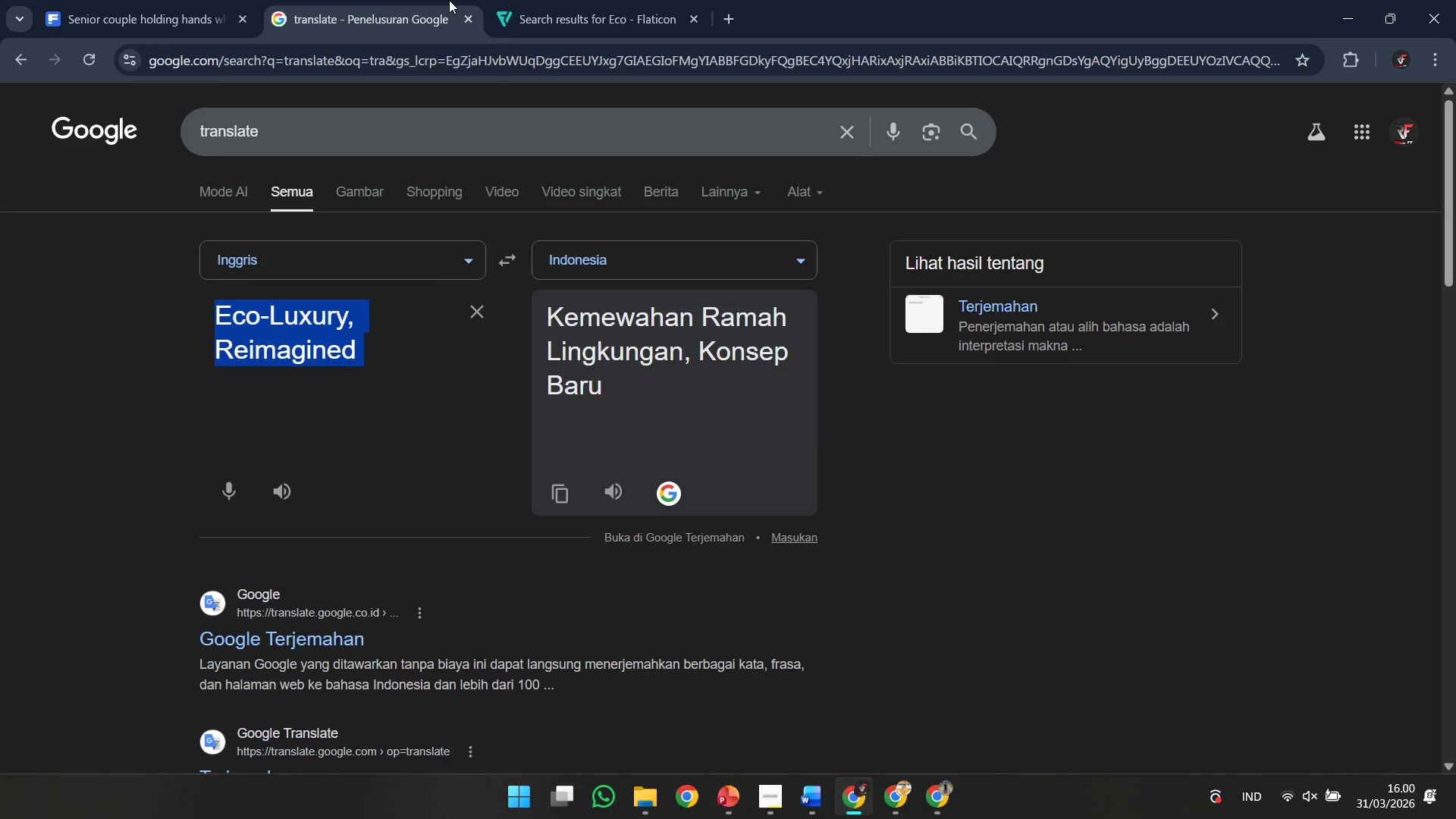 
double_click([560, 0])
 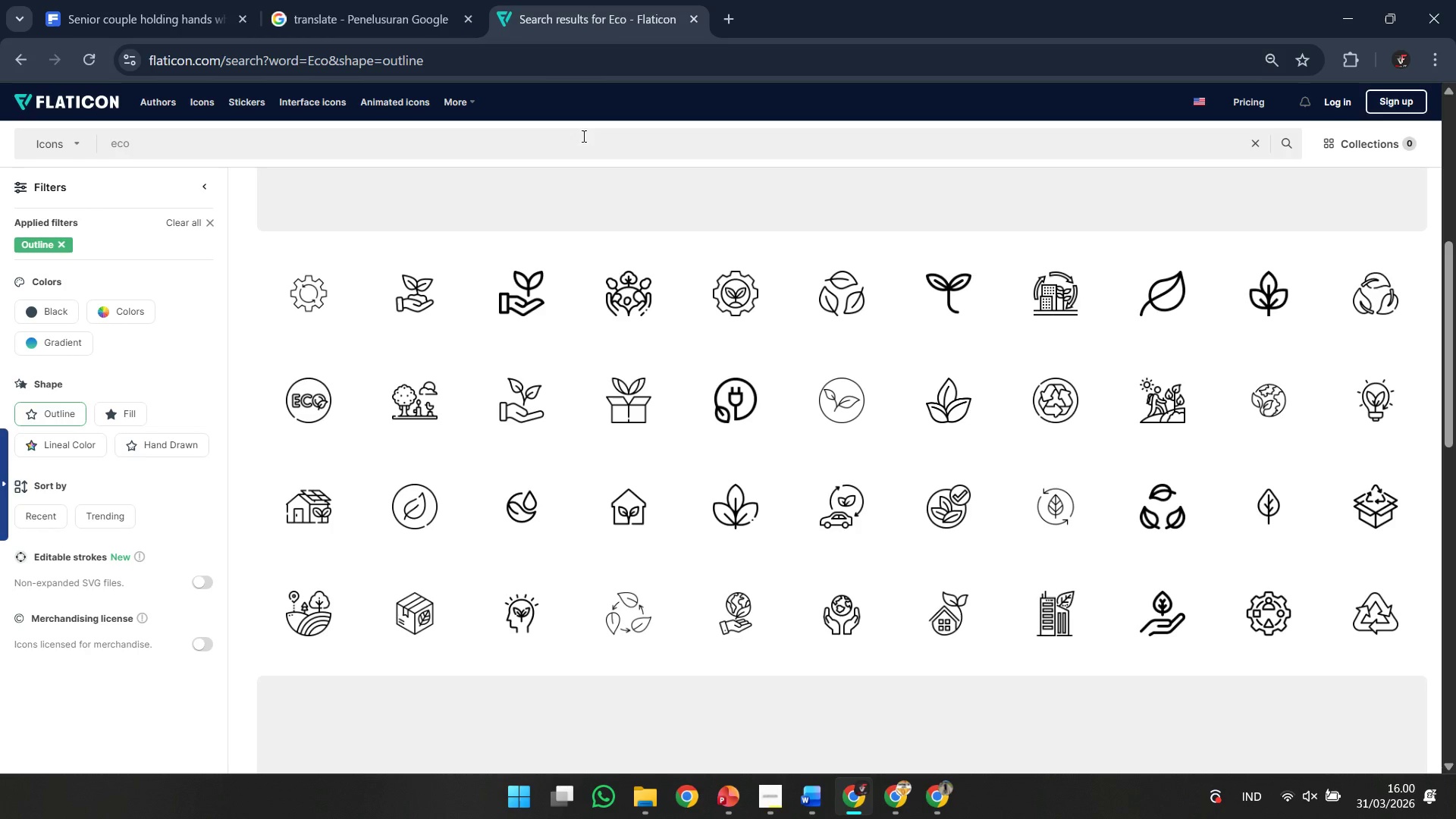 
left_click([582, 136])
 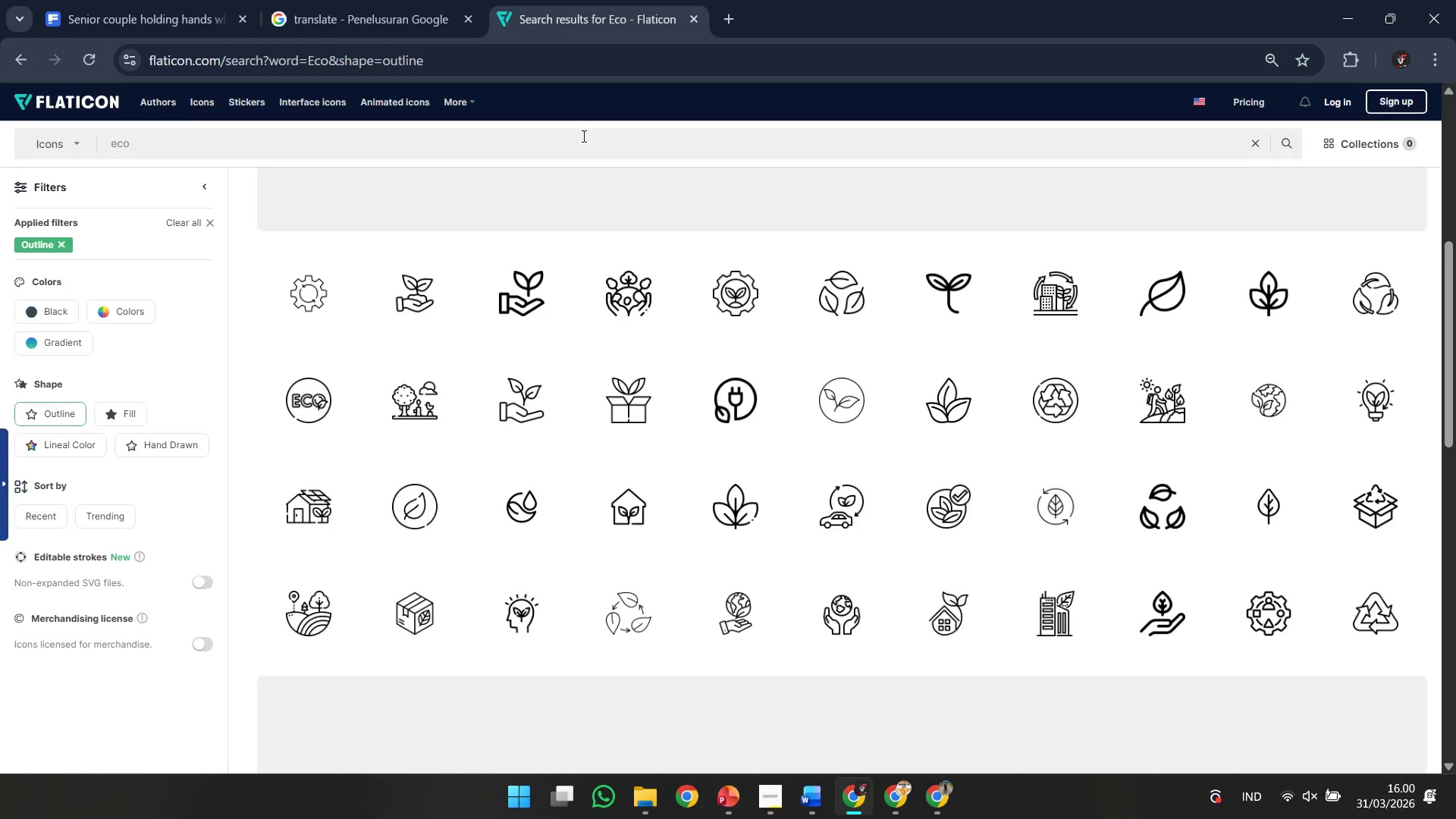 
key(Control+A)
 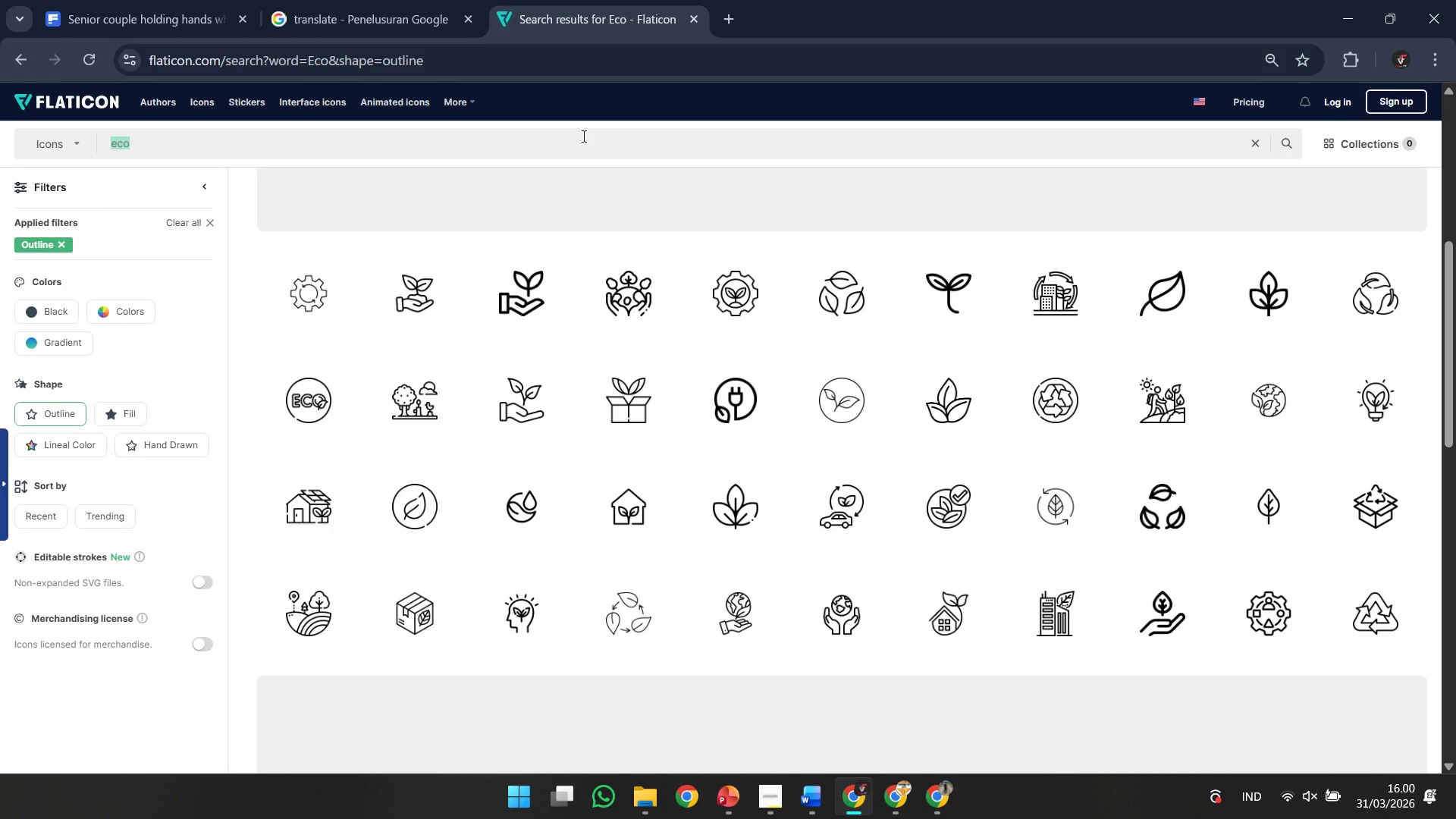 
key(Control+V)
 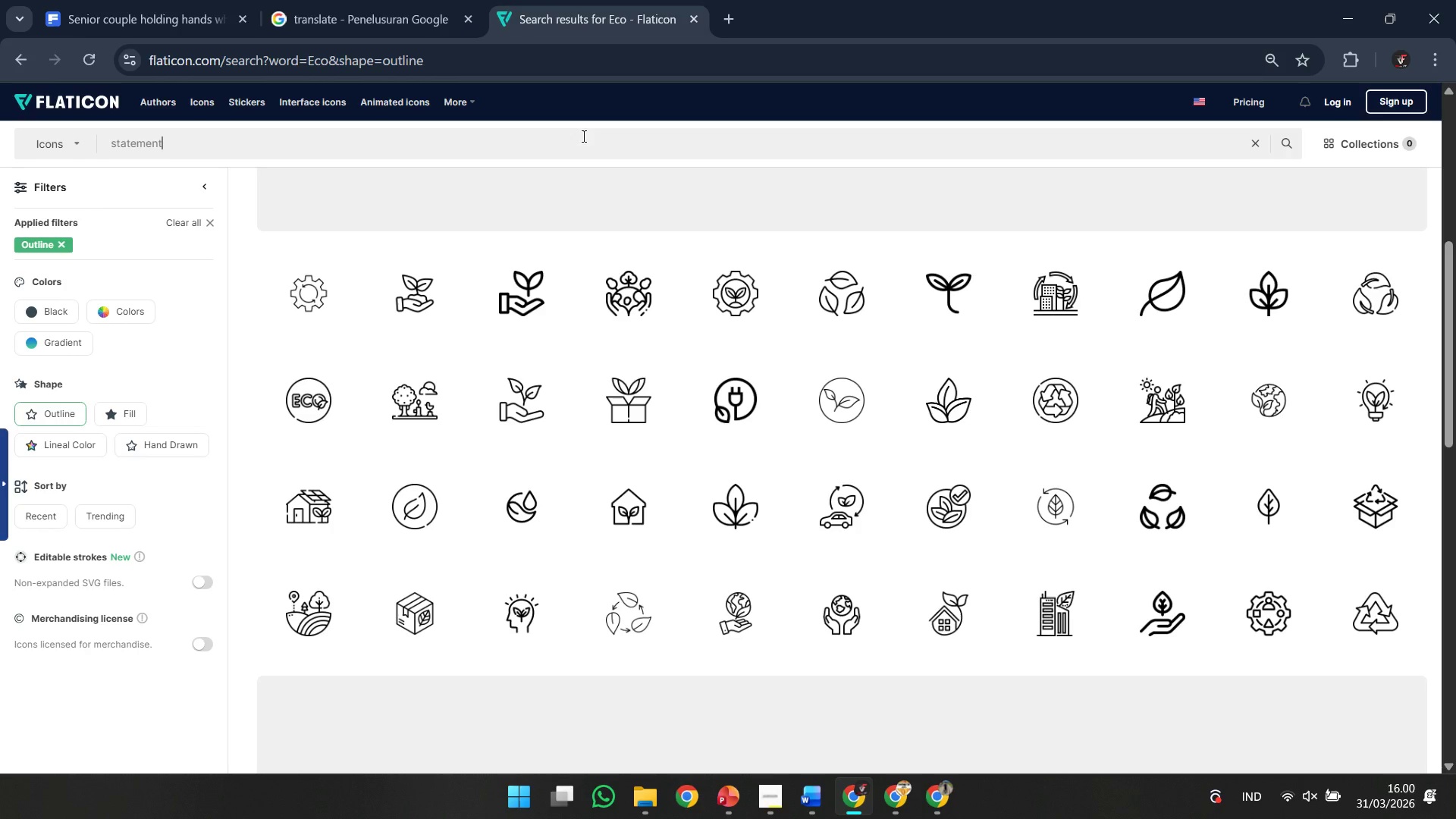 
key(Enter)
 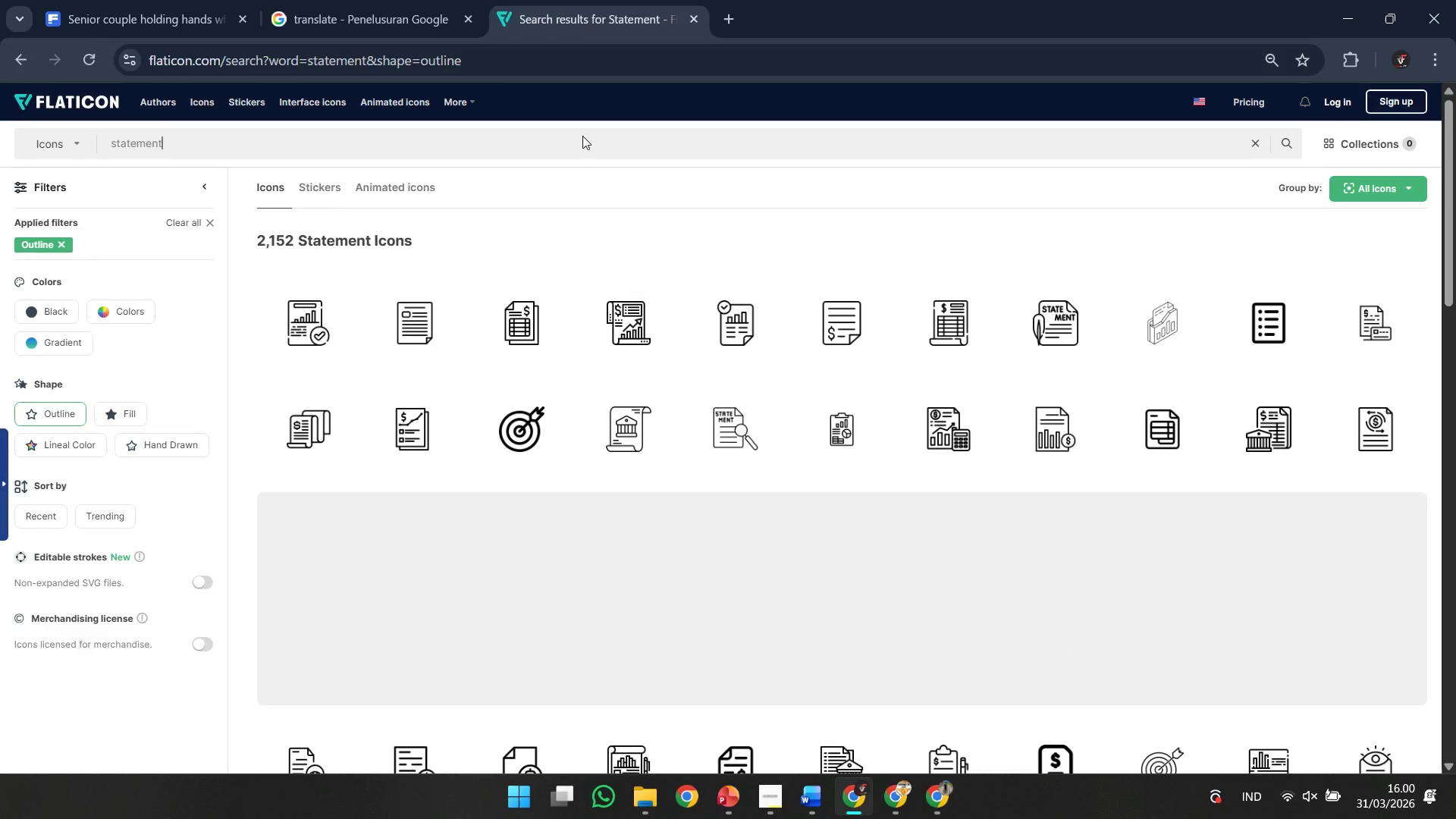 
wait(7.34)
 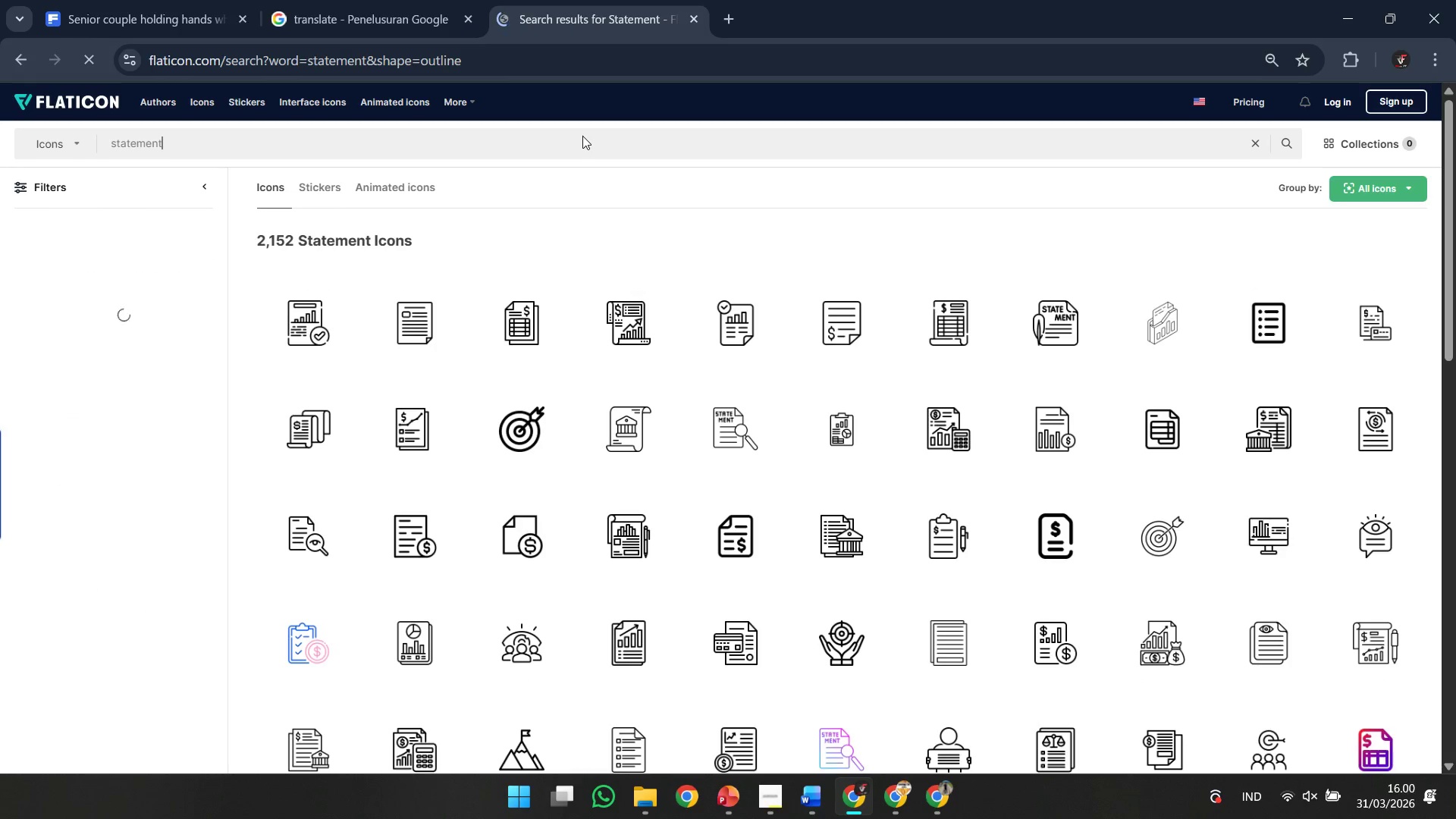 
scroll: coordinate [778, 548], scroll_direction: down, amount: 4.0